 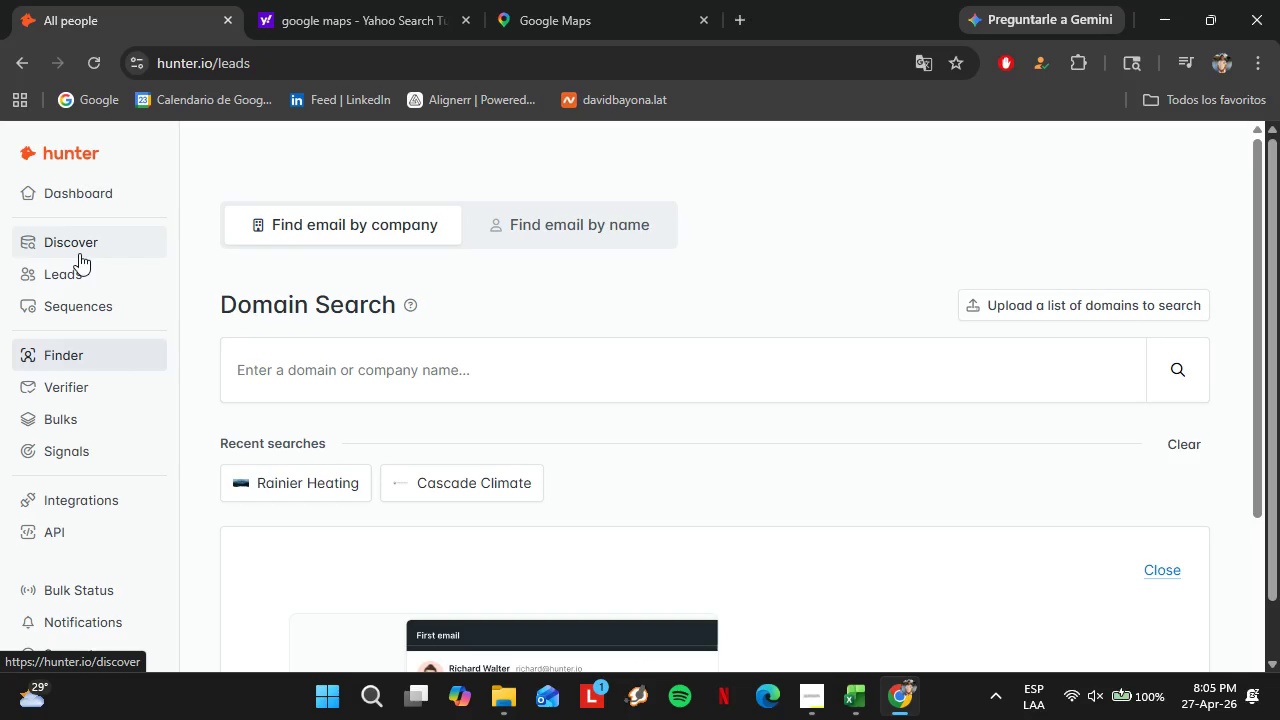 
mouse_move([67, 253])
 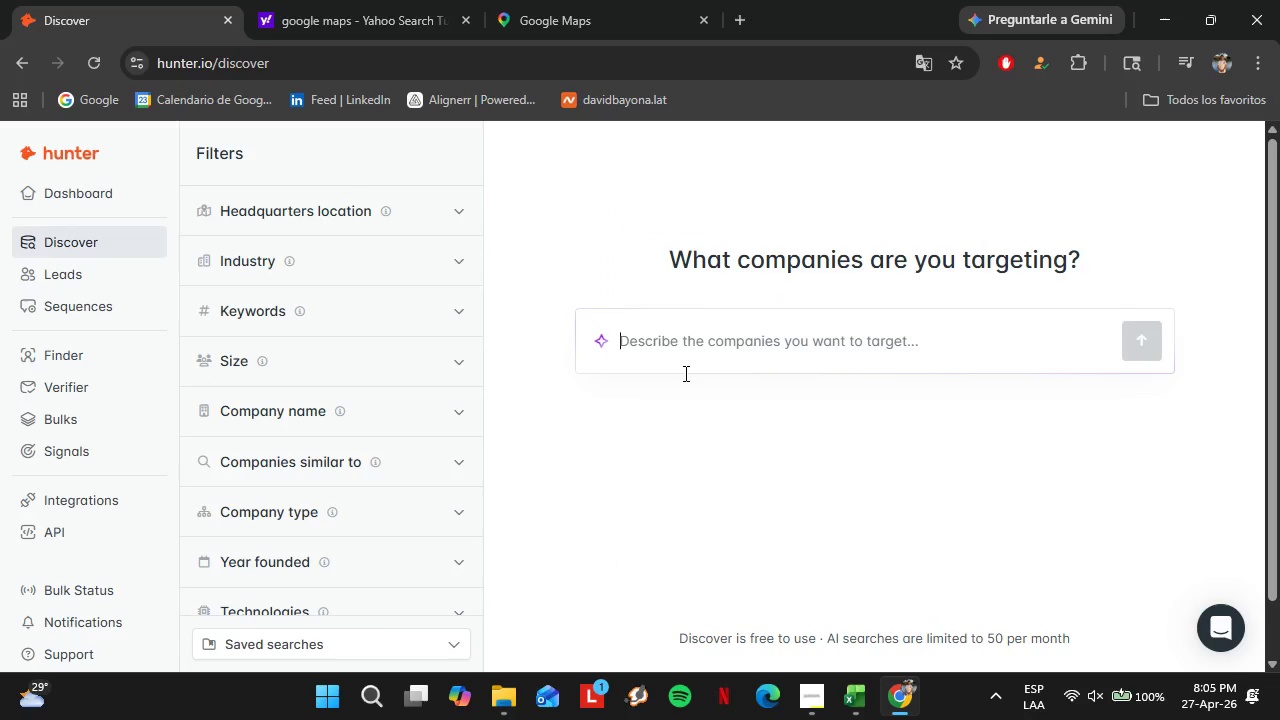 
key(Control+V)
 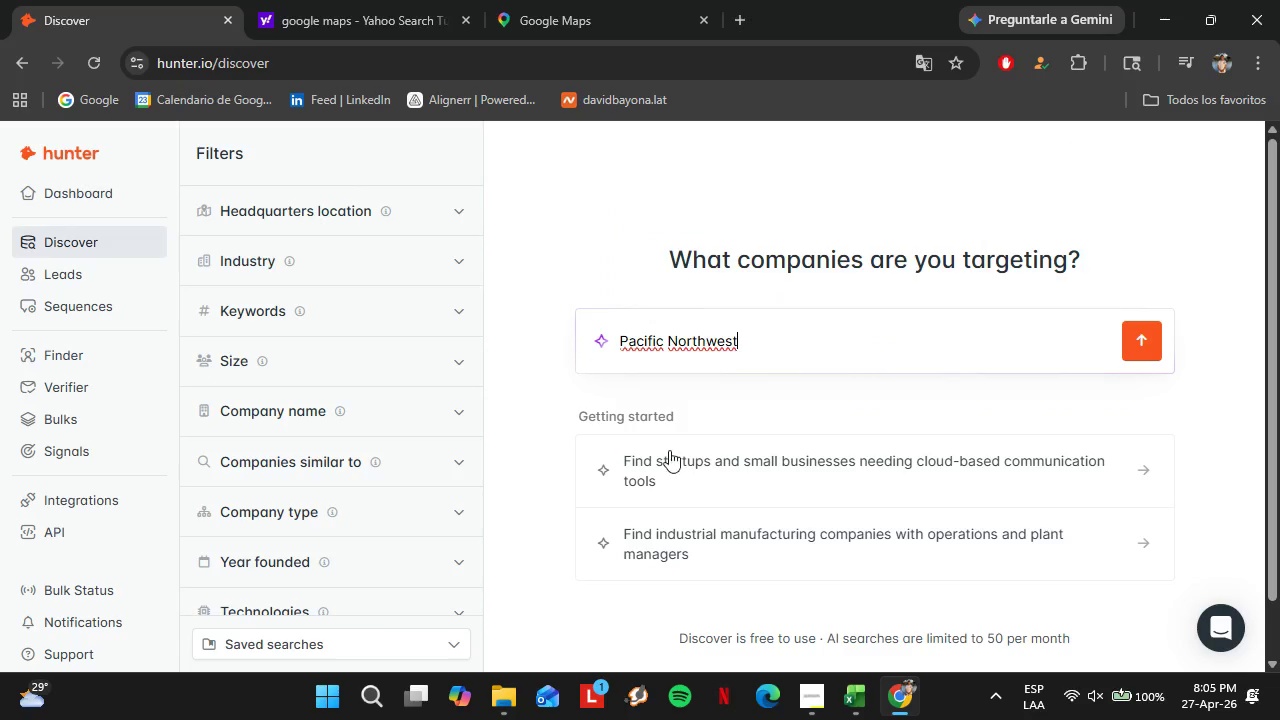 
key(Space)
 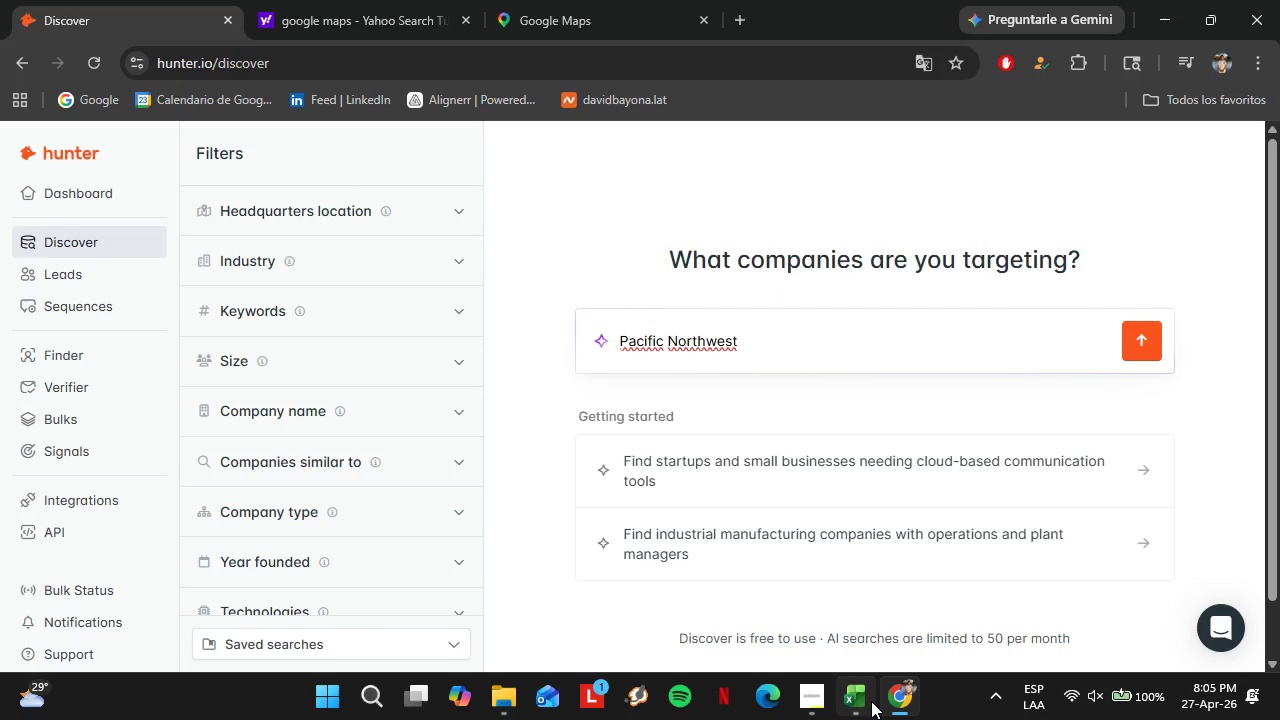 
left_click([868, 701])
 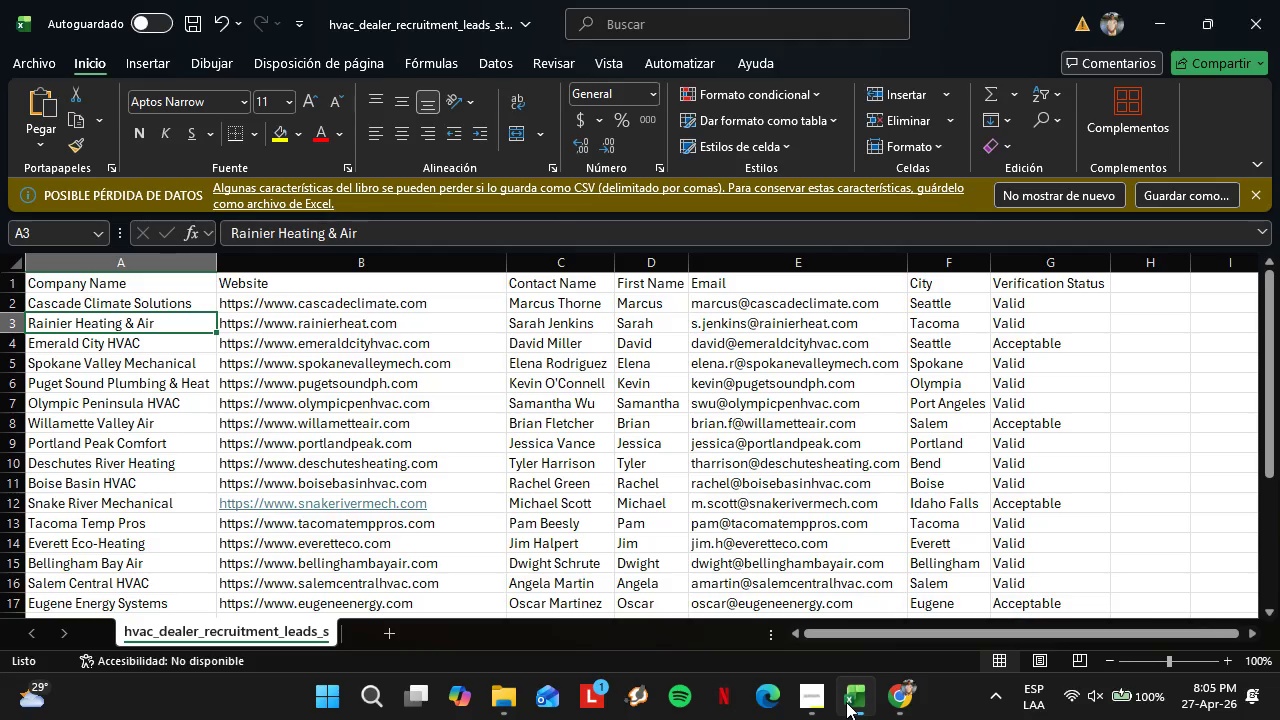 
double_click([816, 703])